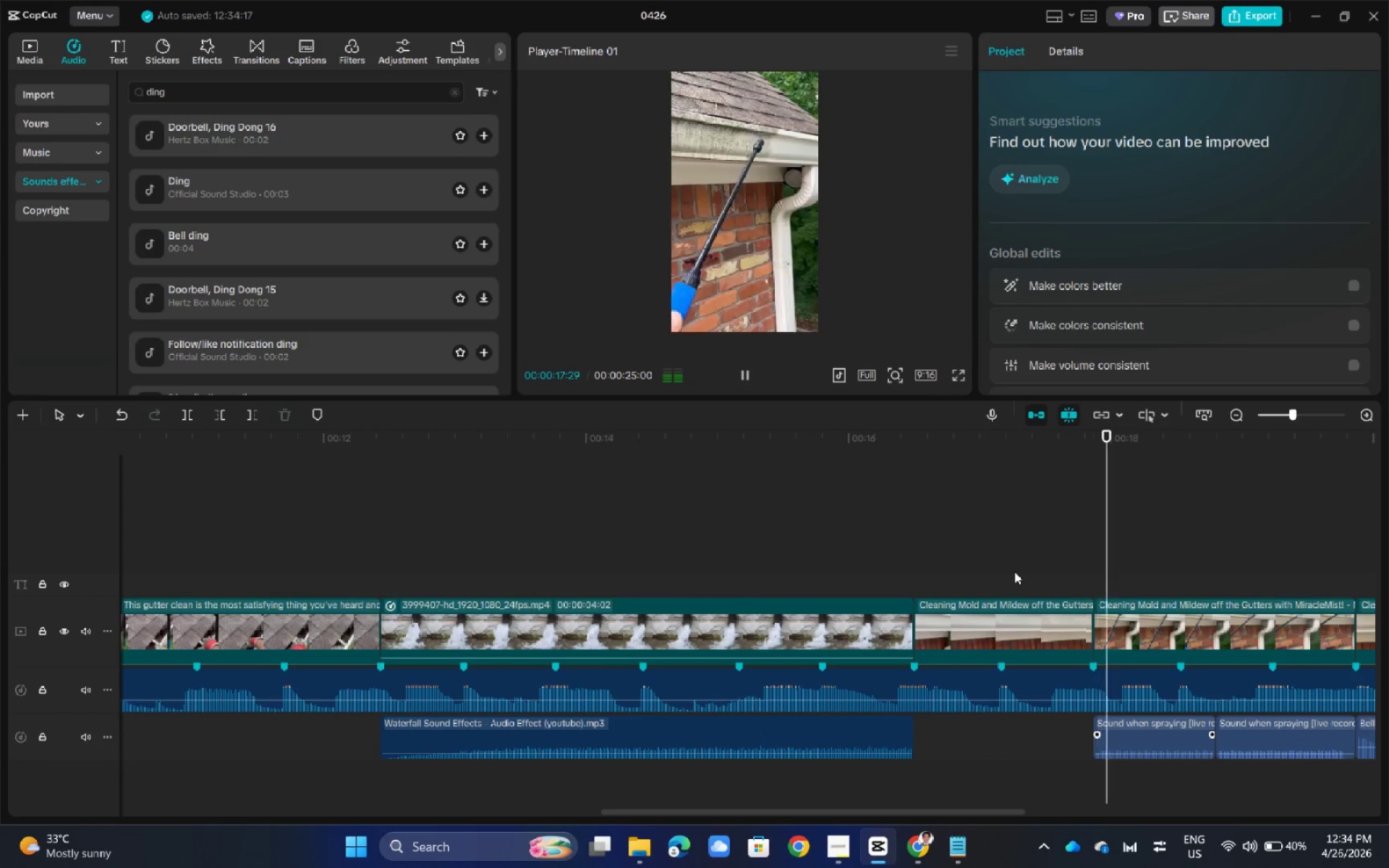 
left_click([592, 536])
 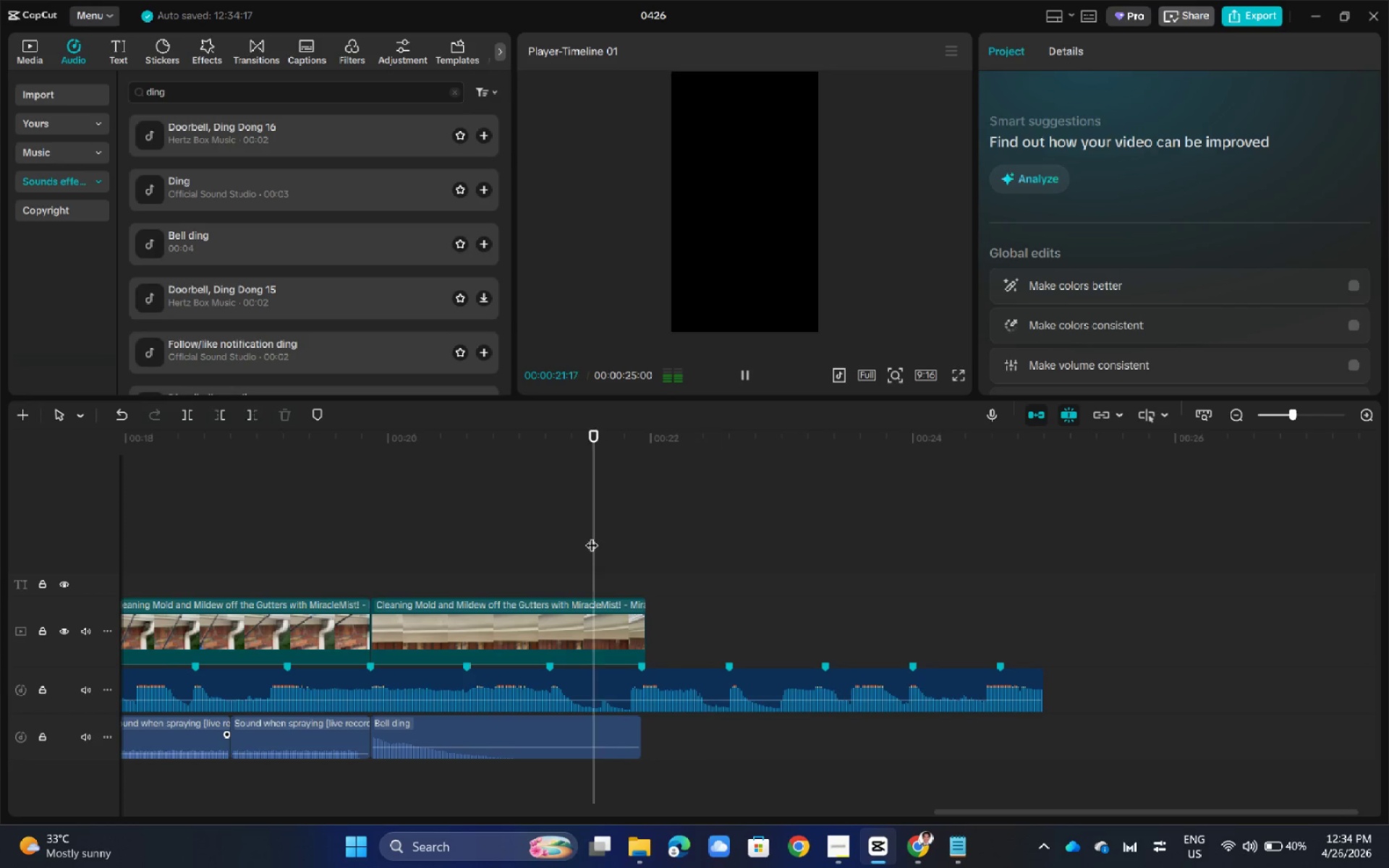 
left_click_drag(start_coordinate=[592, 536], to_coordinate=[409, 550])
 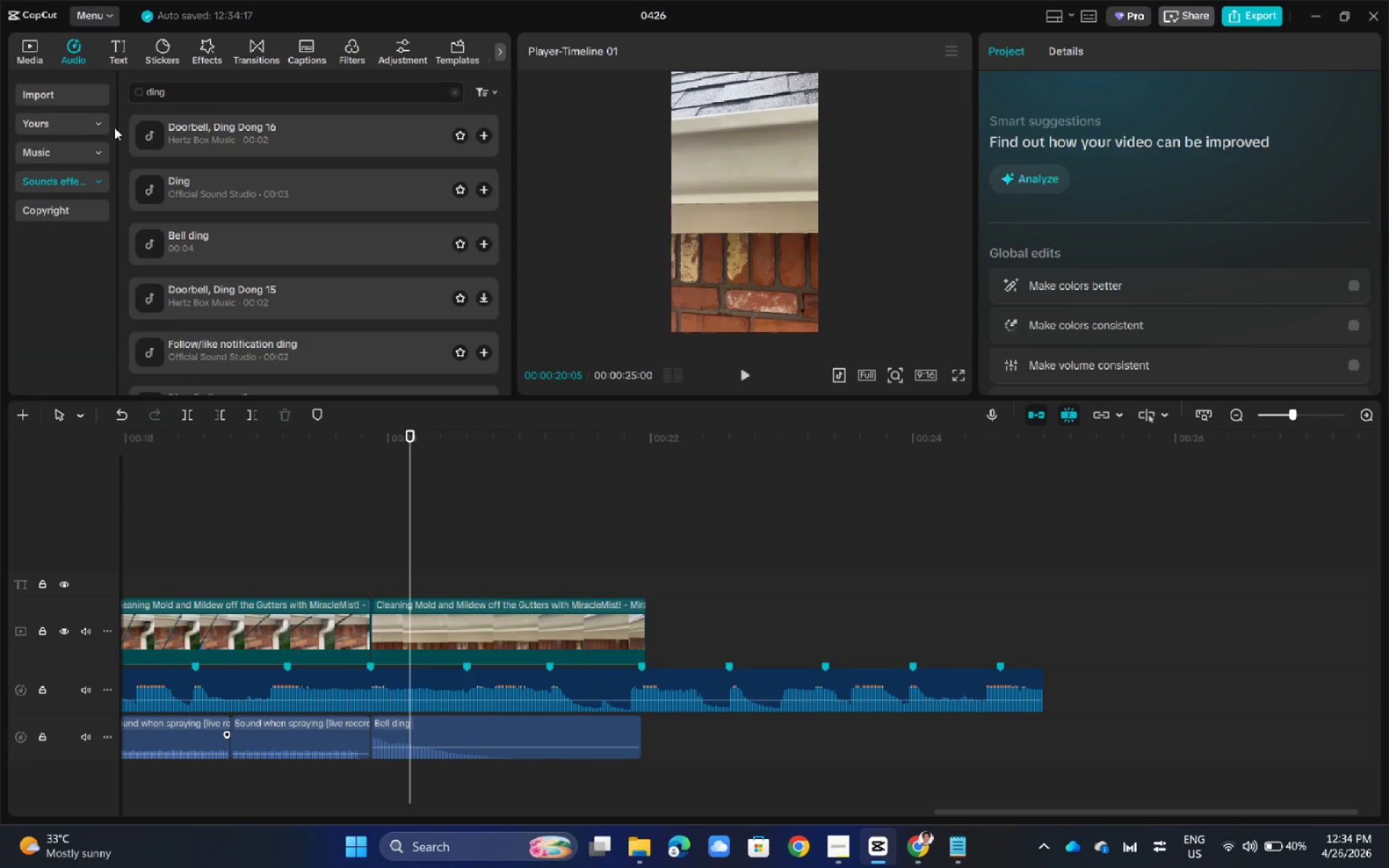 
wait(10.08)
 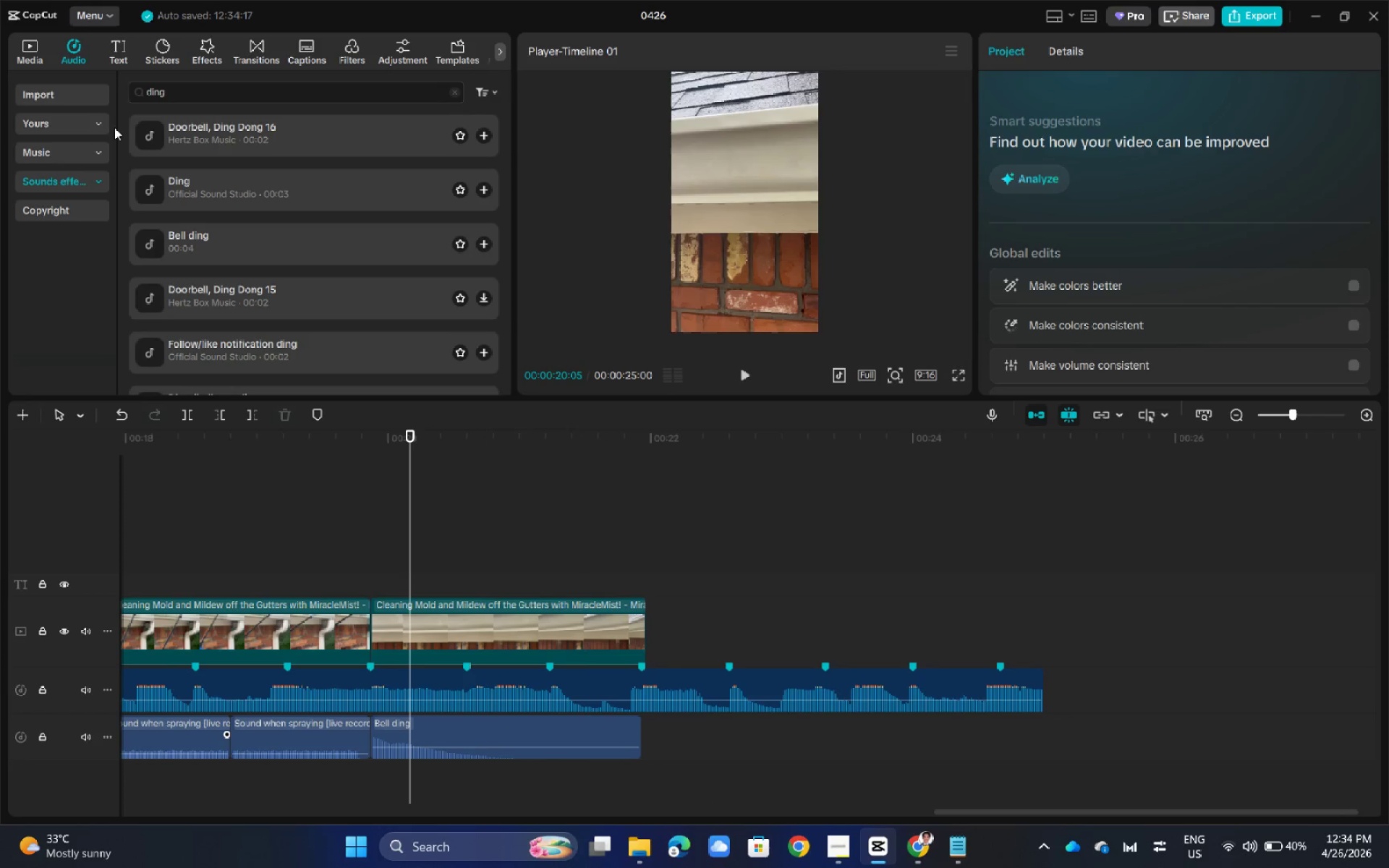 
left_click_drag(start_coordinate=[164, 155], to_coordinate=[654, 624])
 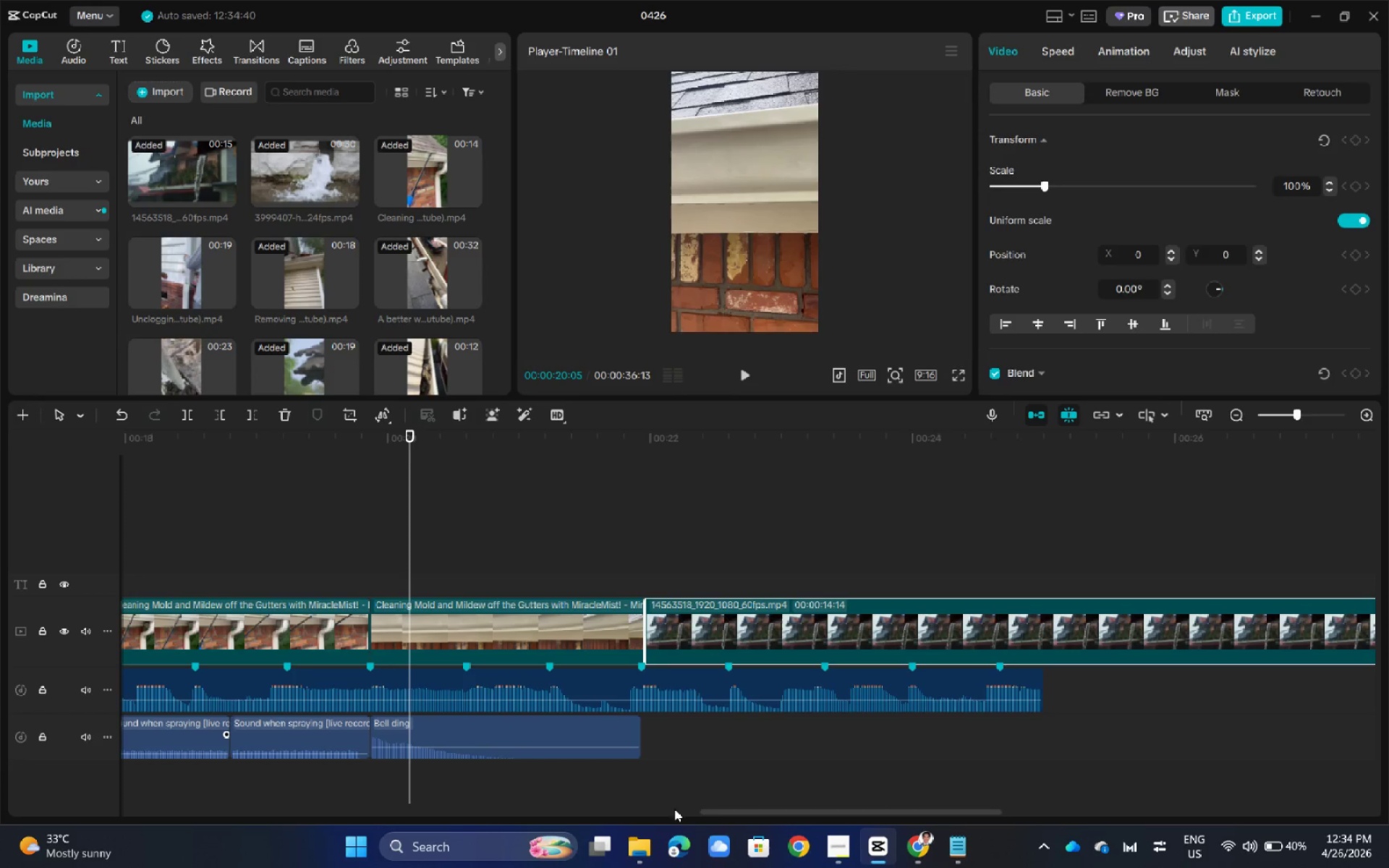 
left_click_drag(start_coordinate=[718, 820], to_coordinate=[743, 819])
 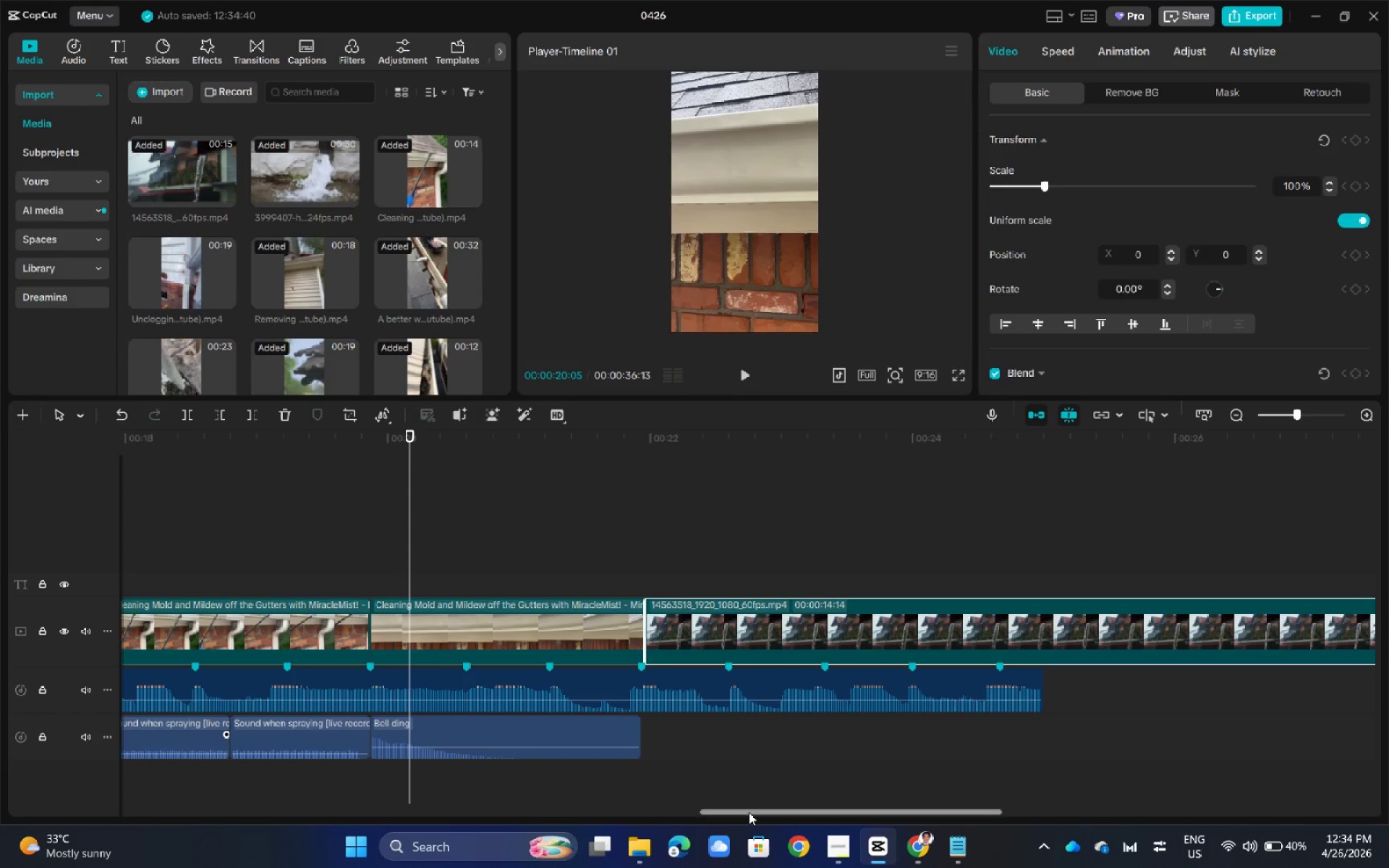 
left_click_drag(start_coordinate=[749, 812], to_coordinate=[1022, 802])
 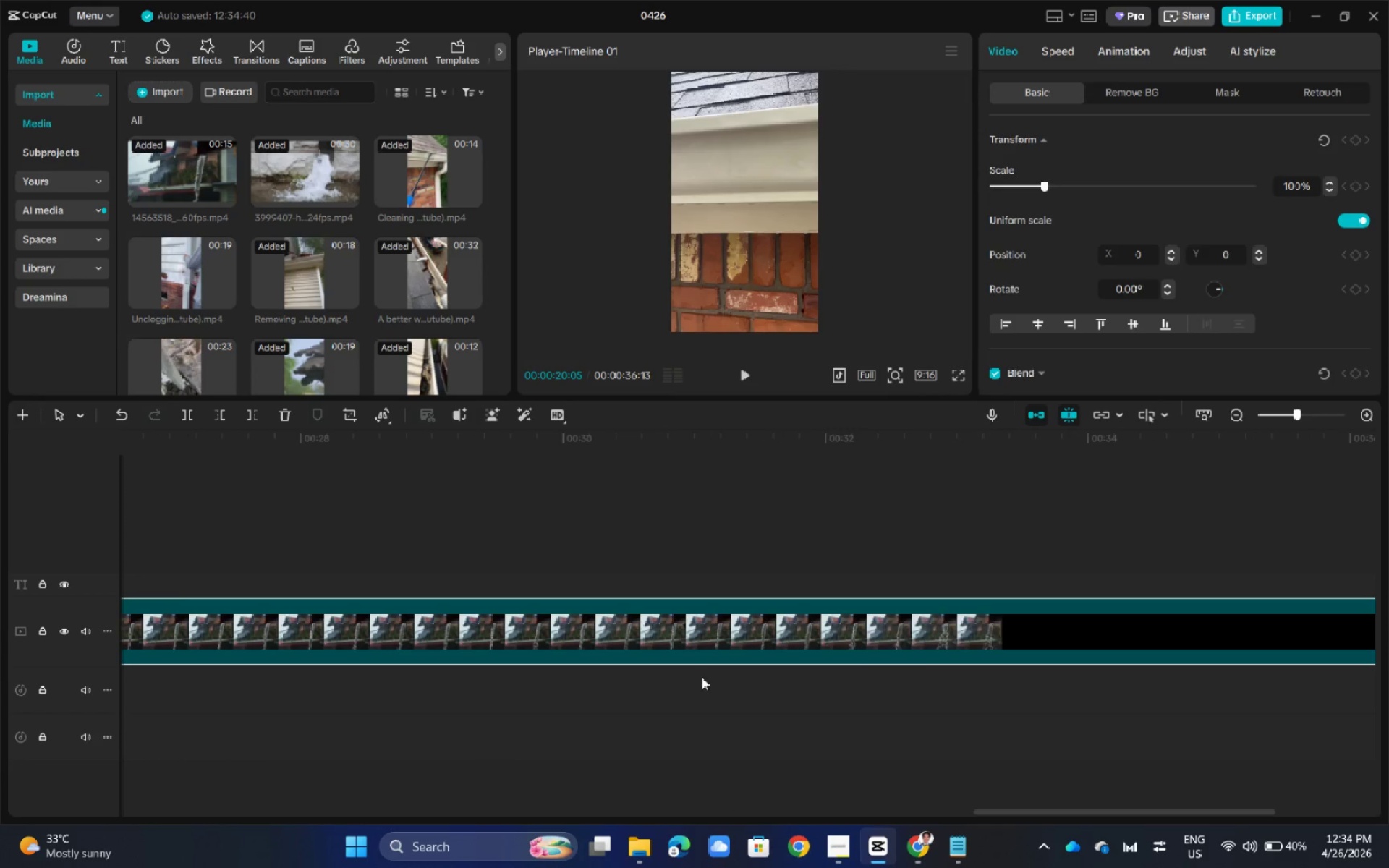 
hold_key(key=ControlLeft, duration=0.64)
scroll: coordinate [705, 673], scroll_direction: down, amount: 12.0
 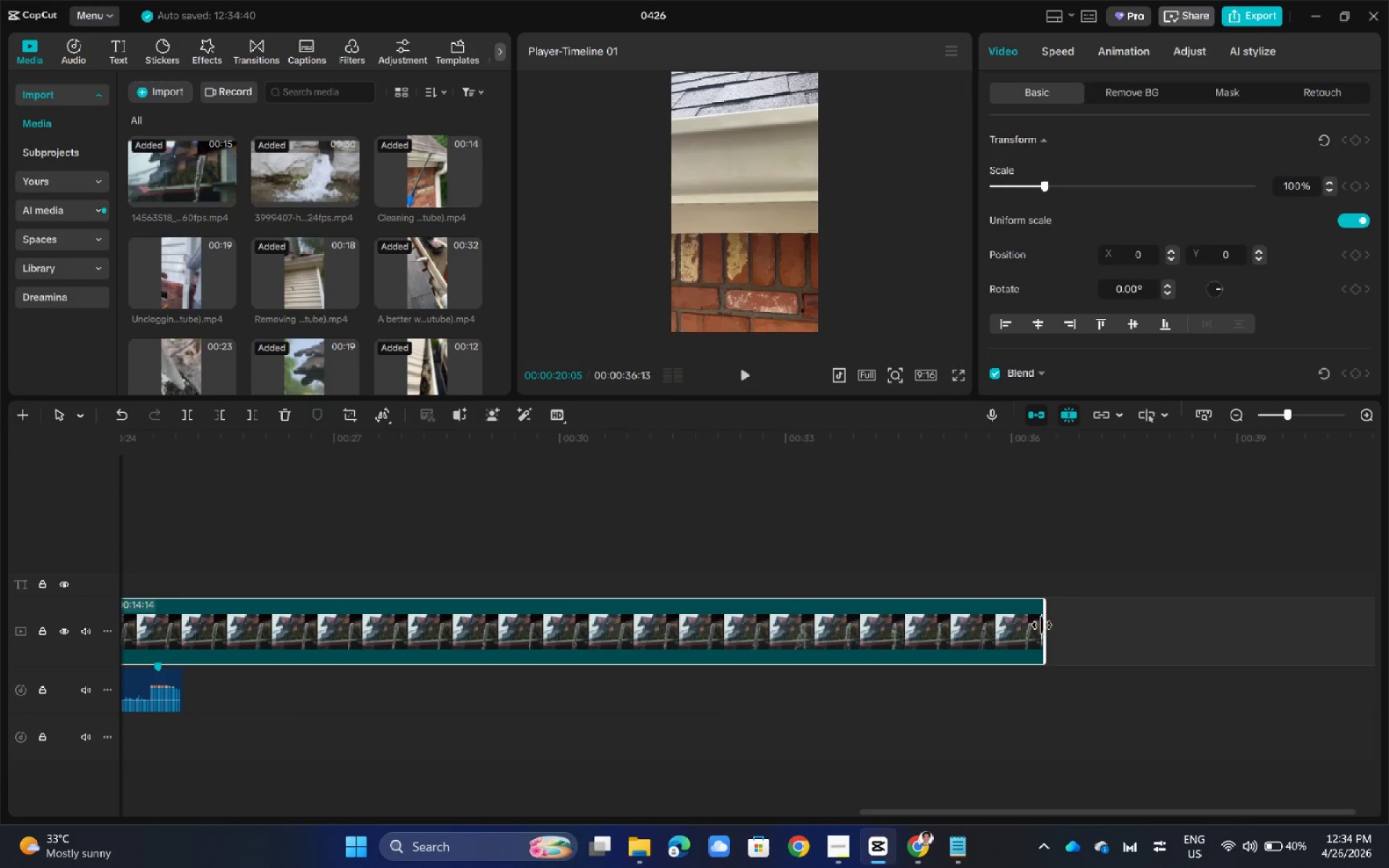 
left_click_drag(start_coordinate=[1048, 625], to_coordinate=[195, 674])
 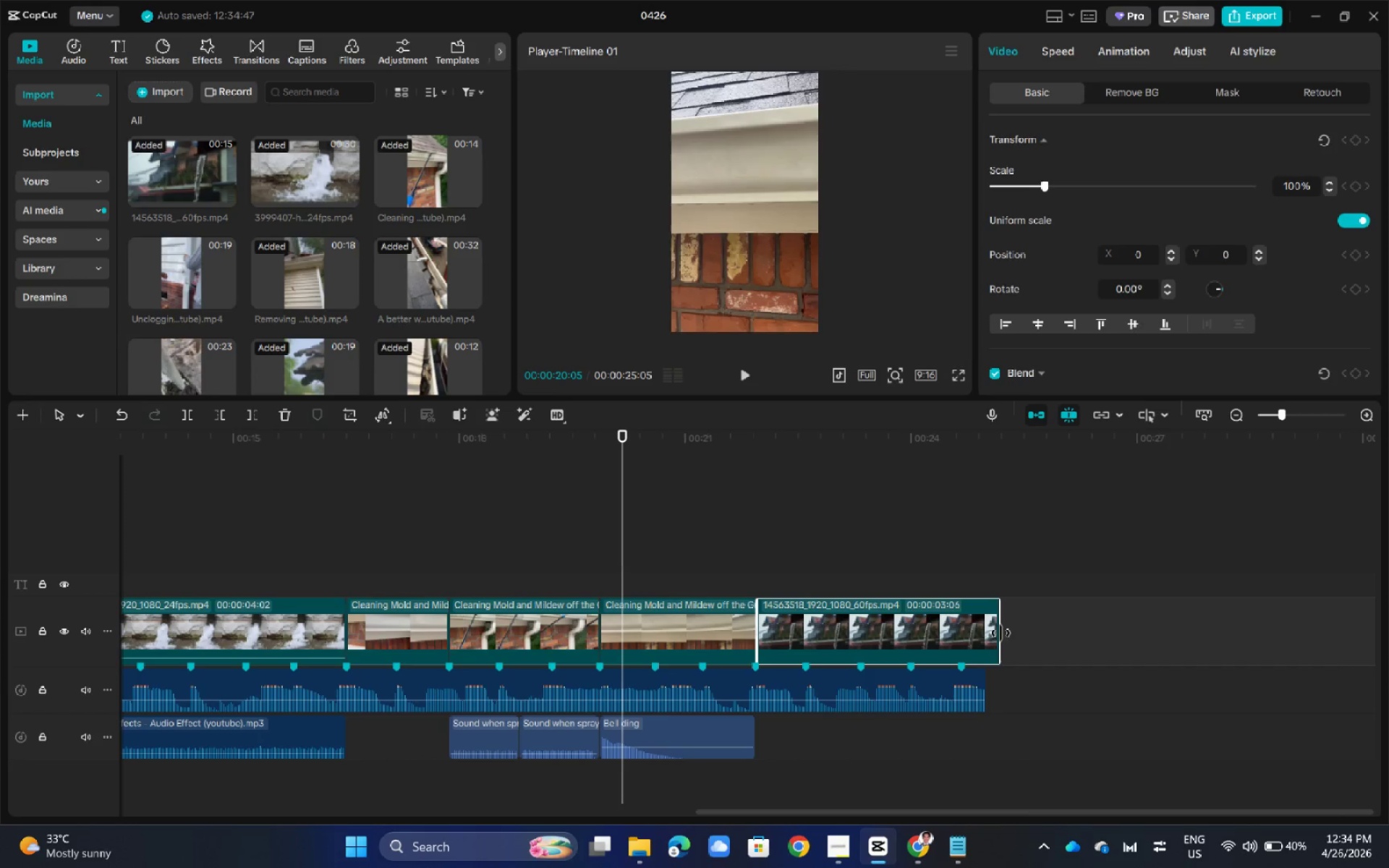 
left_click([1006, 631])
 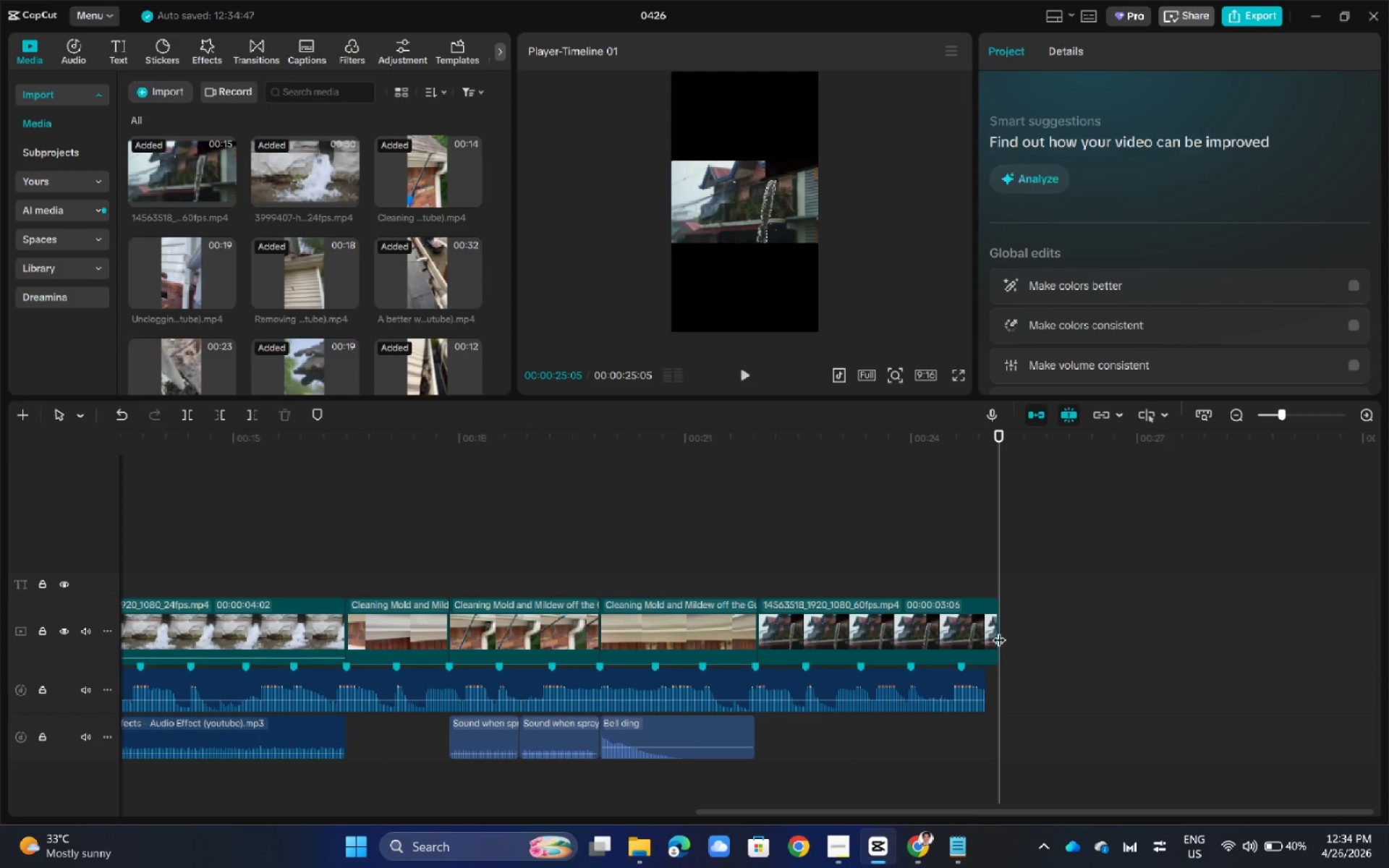 
left_click([991, 630])
 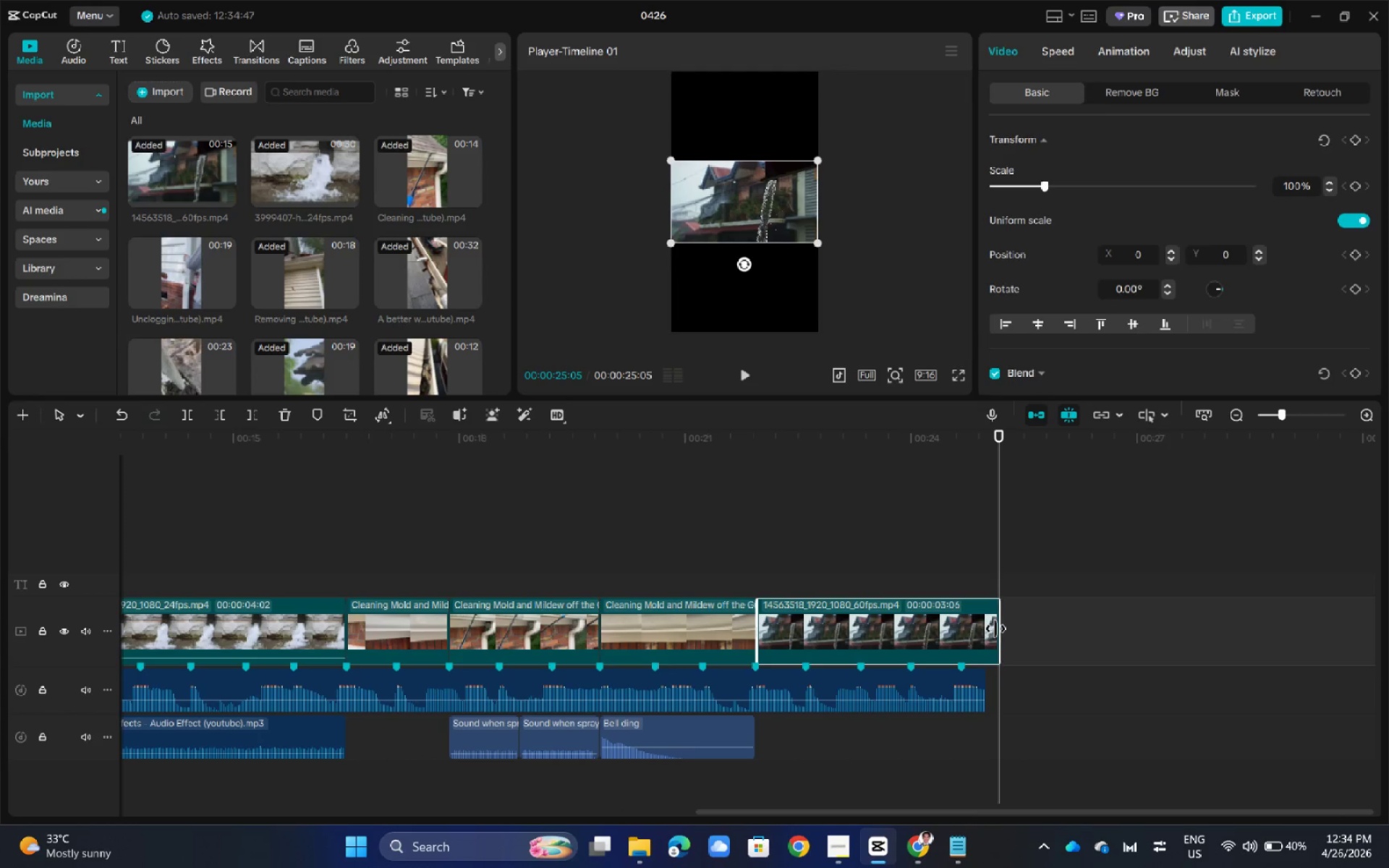 
left_click_drag(start_coordinate=[995, 629], to_coordinate=[985, 633])
 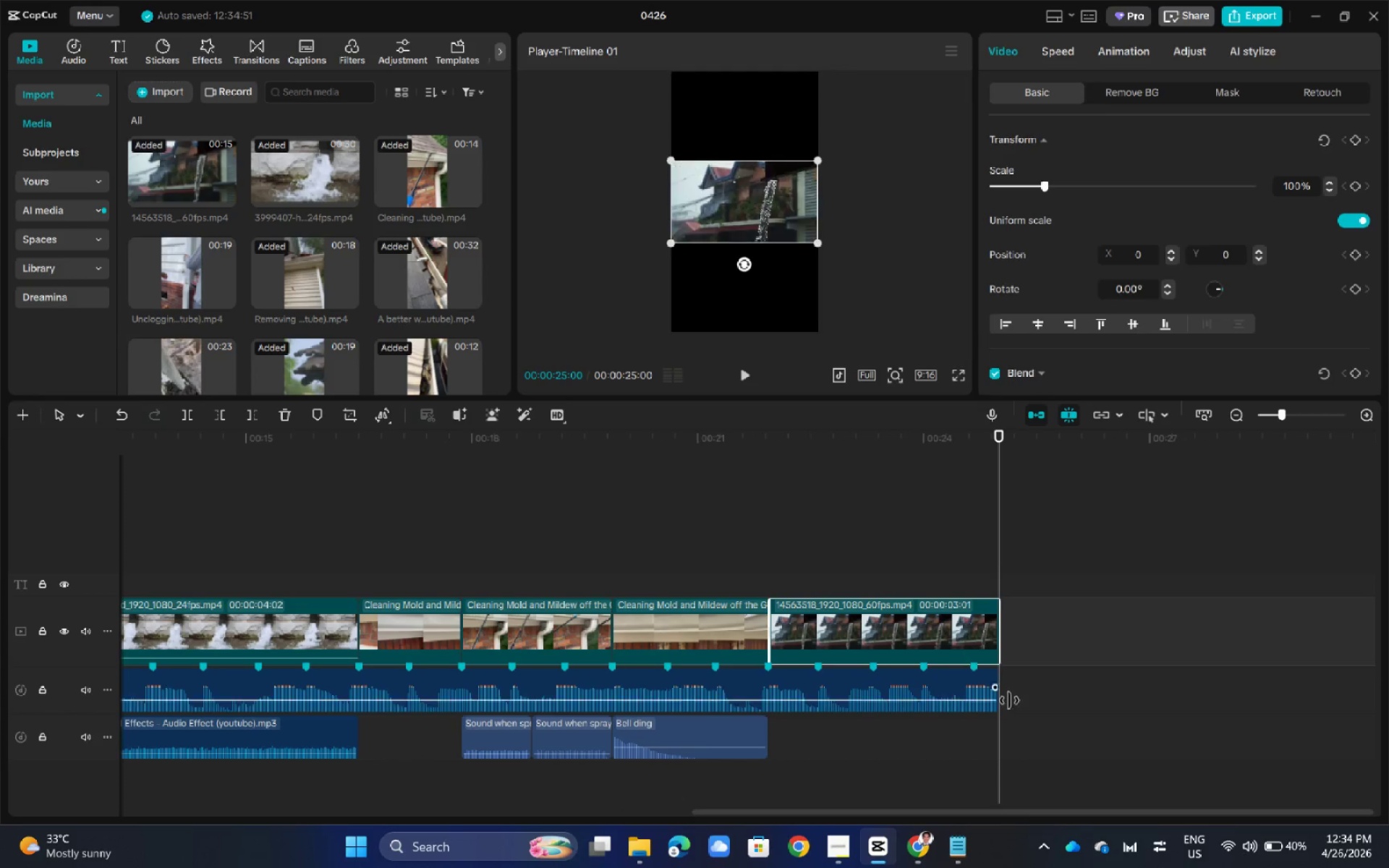 
key(Control+ControlLeft)
 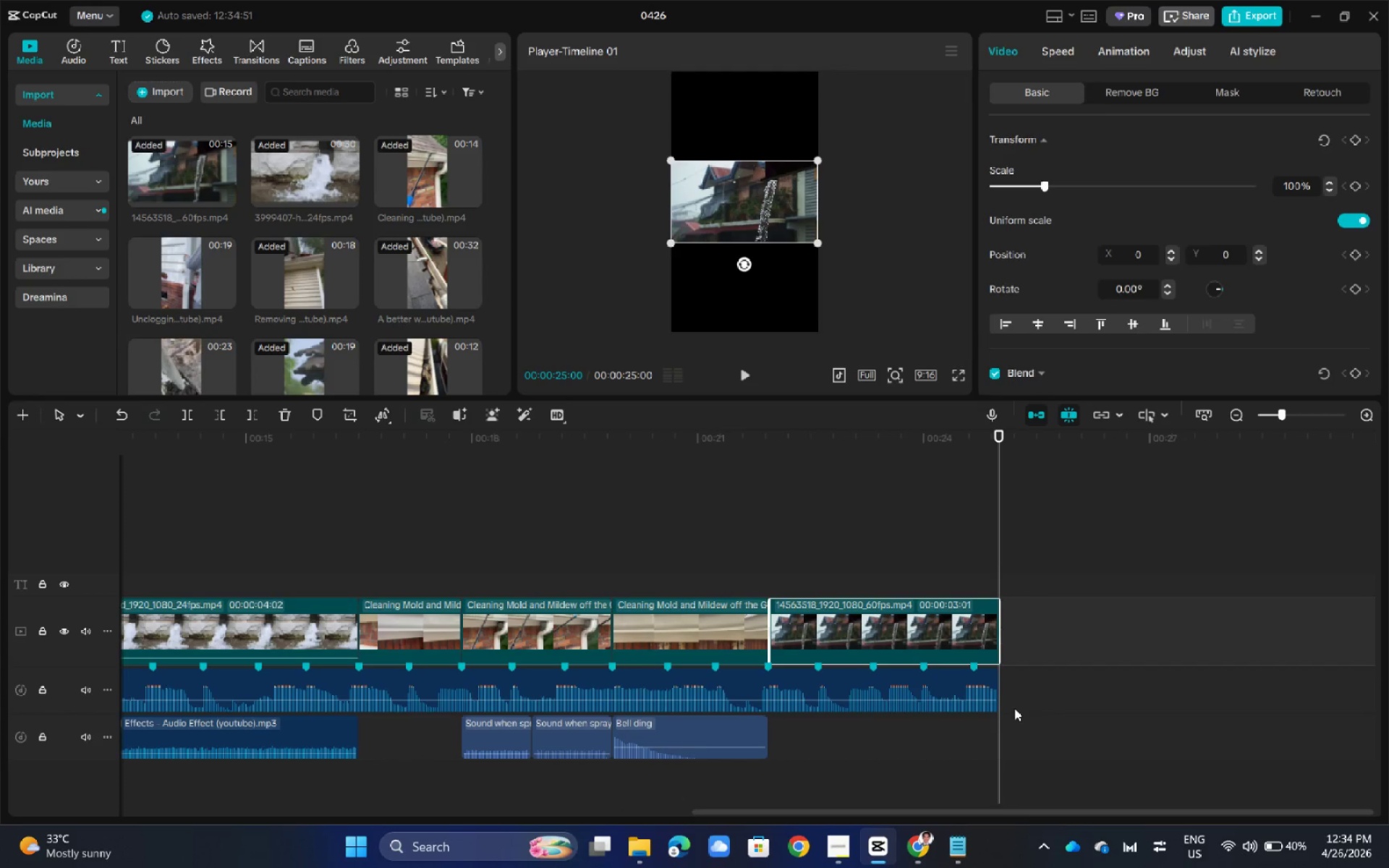 
left_click([955, 685])
 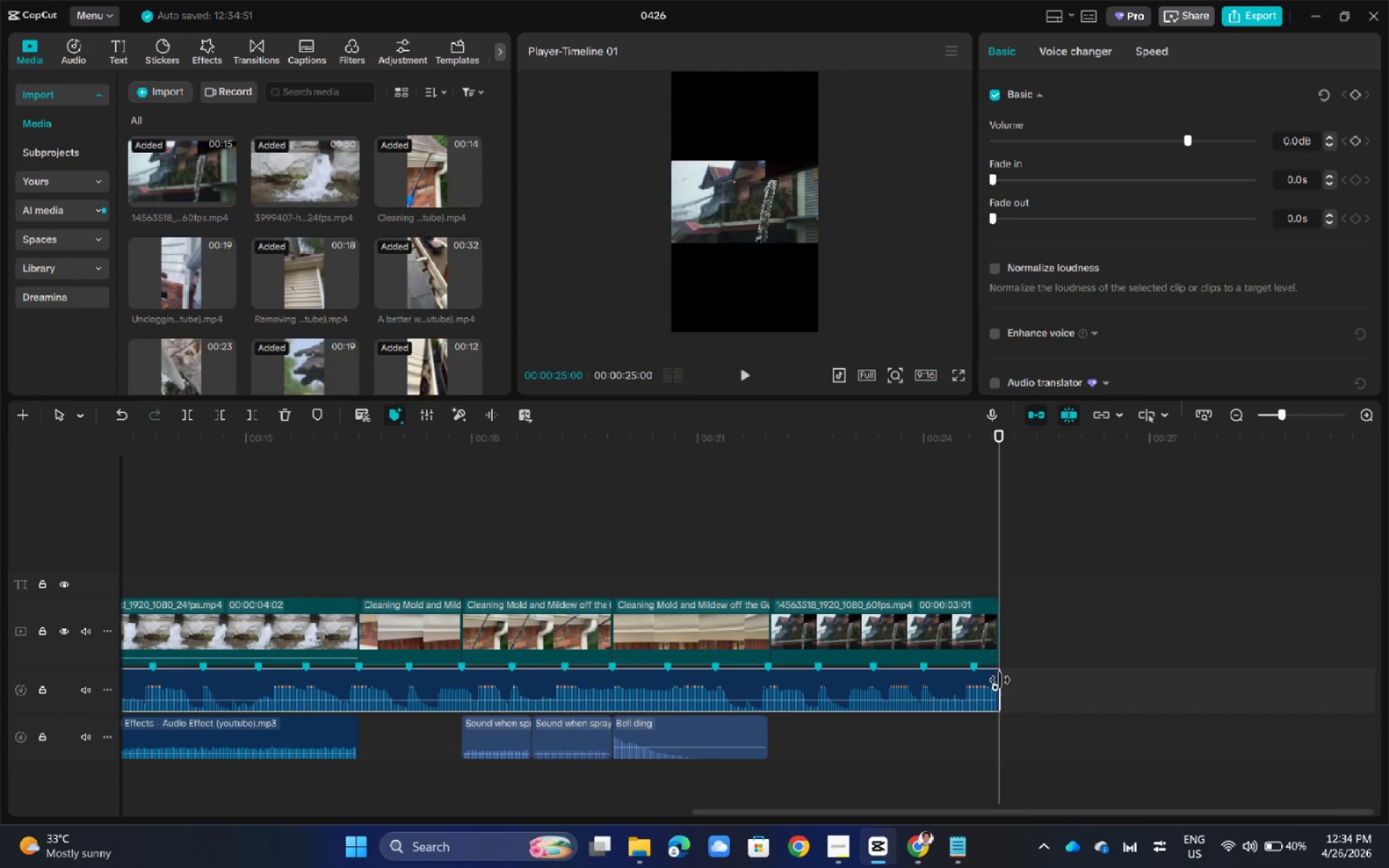 
left_click_drag(start_coordinate=[1000, 680], to_coordinate=[1025, 686])
 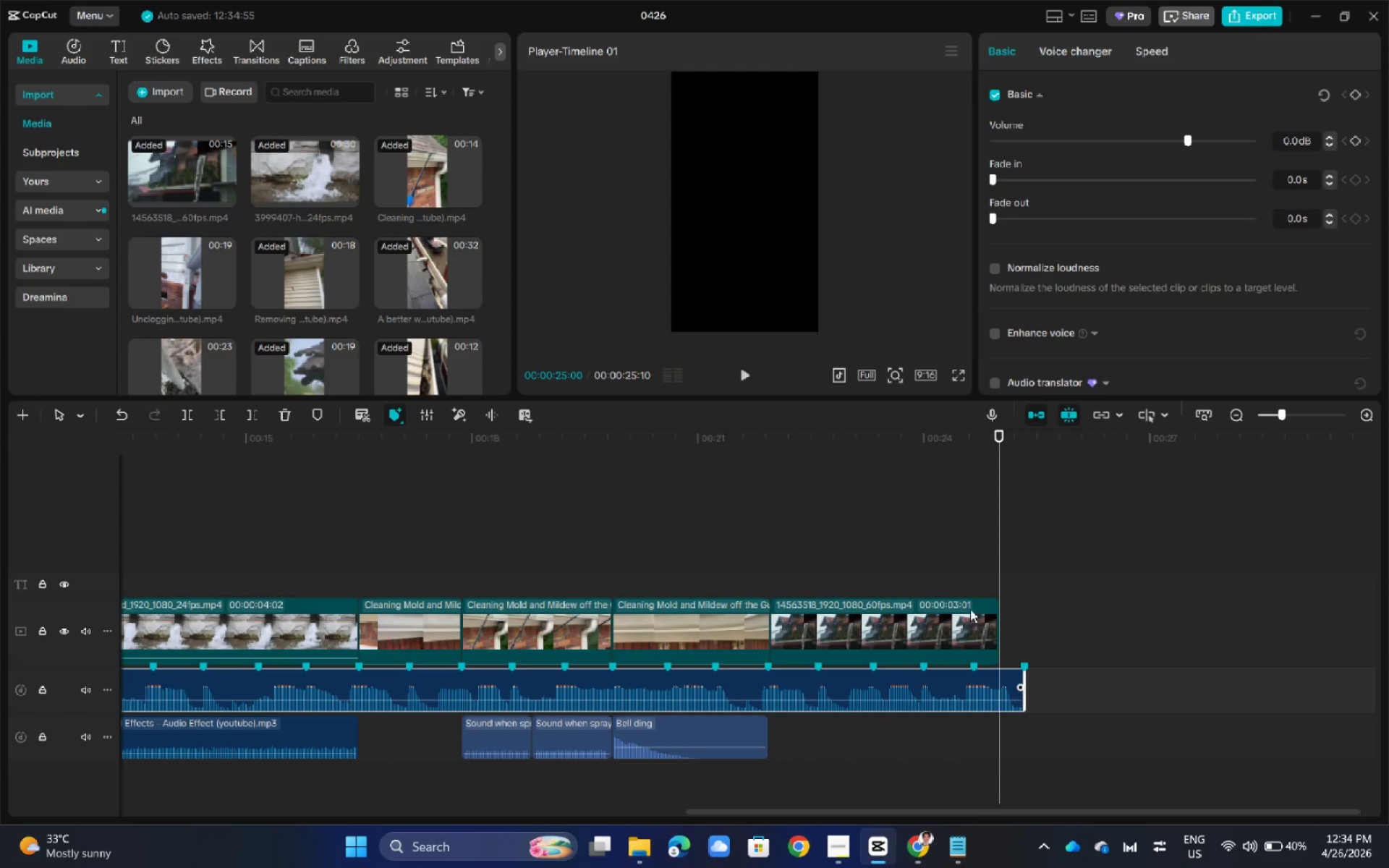 
left_click([979, 608])
 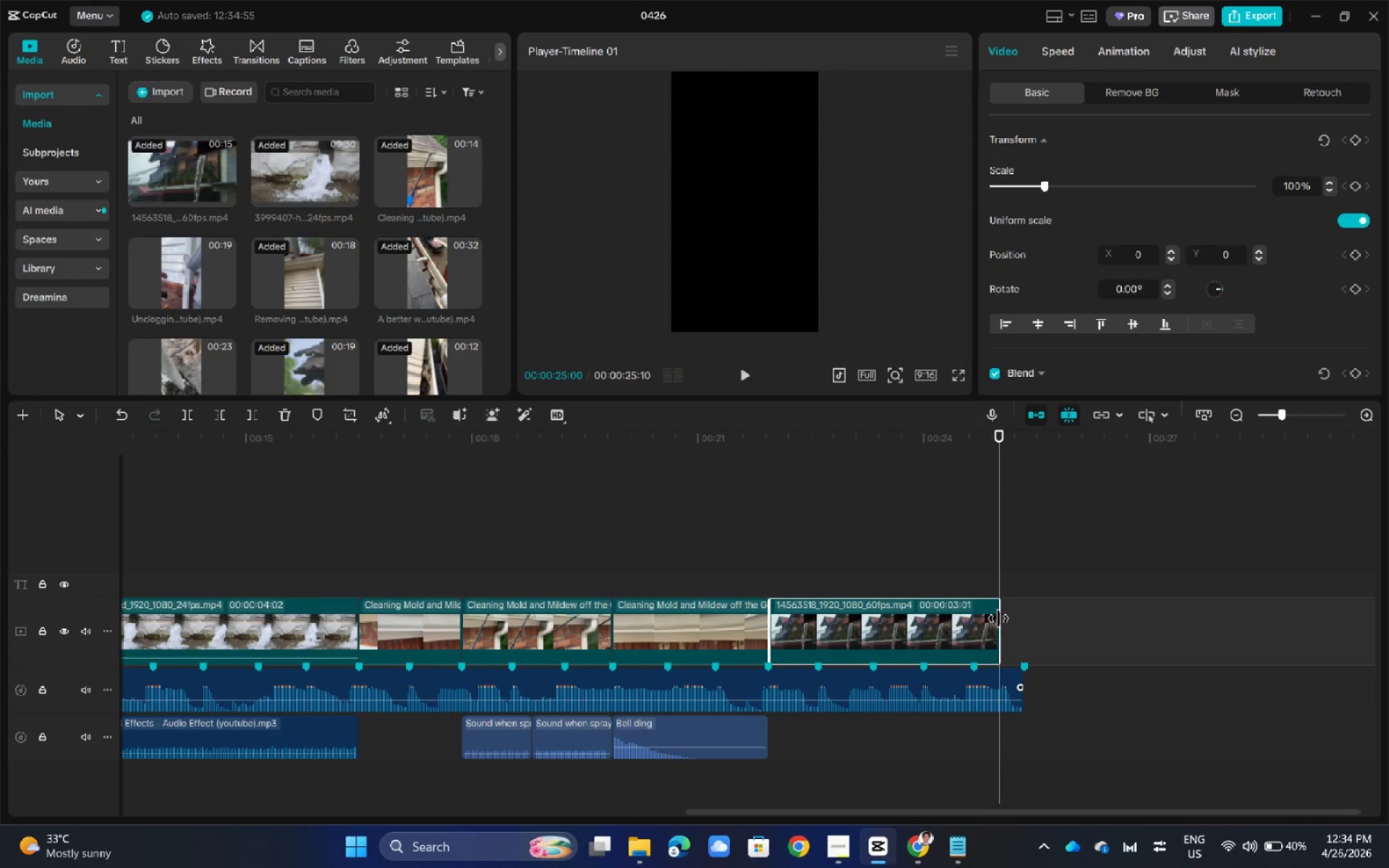 
left_click_drag(start_coordinate=[998, 618], to_coordinate=[1019, 619])